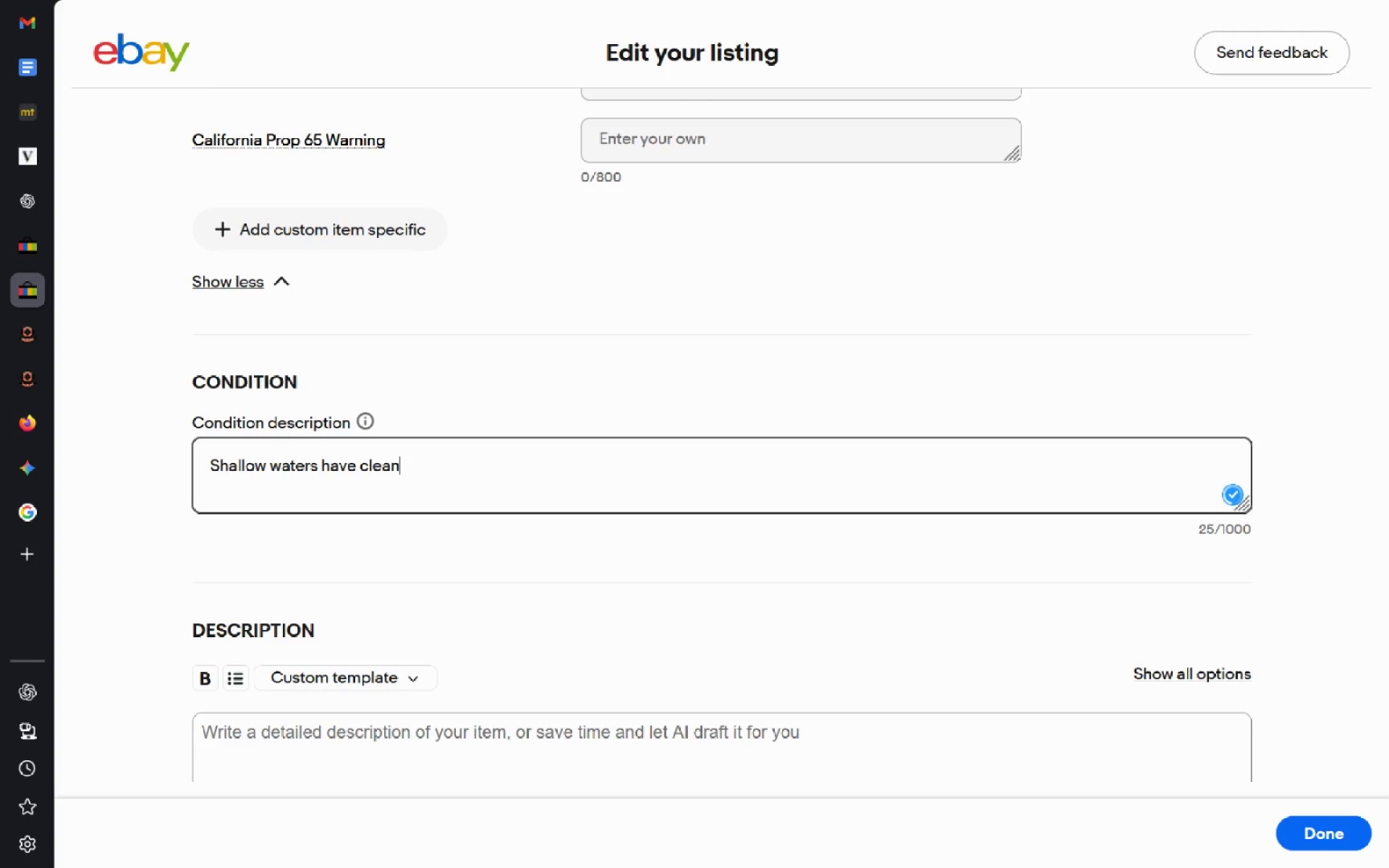 
key(Control+Backspace)
 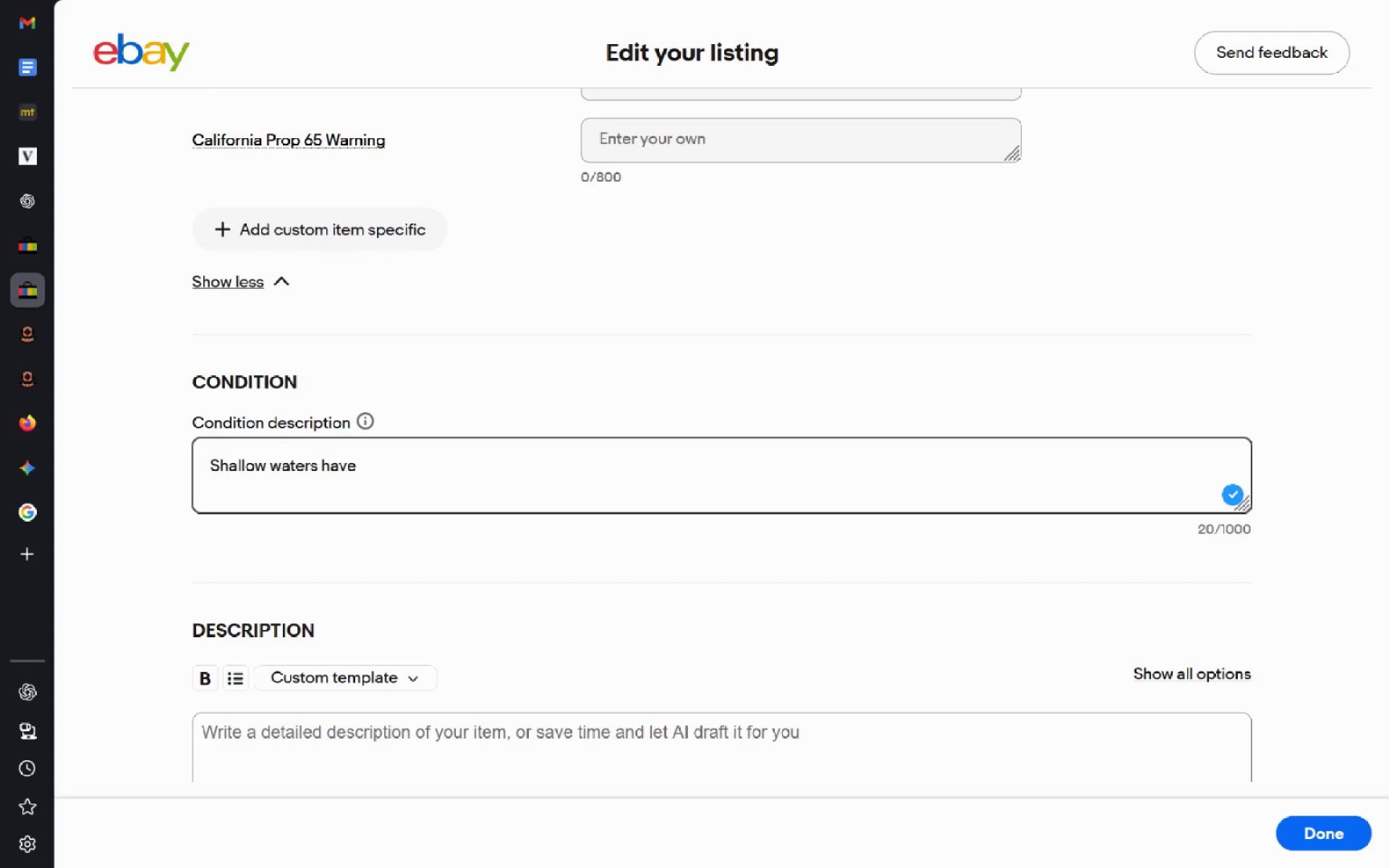 
key(Control+Backspace)
 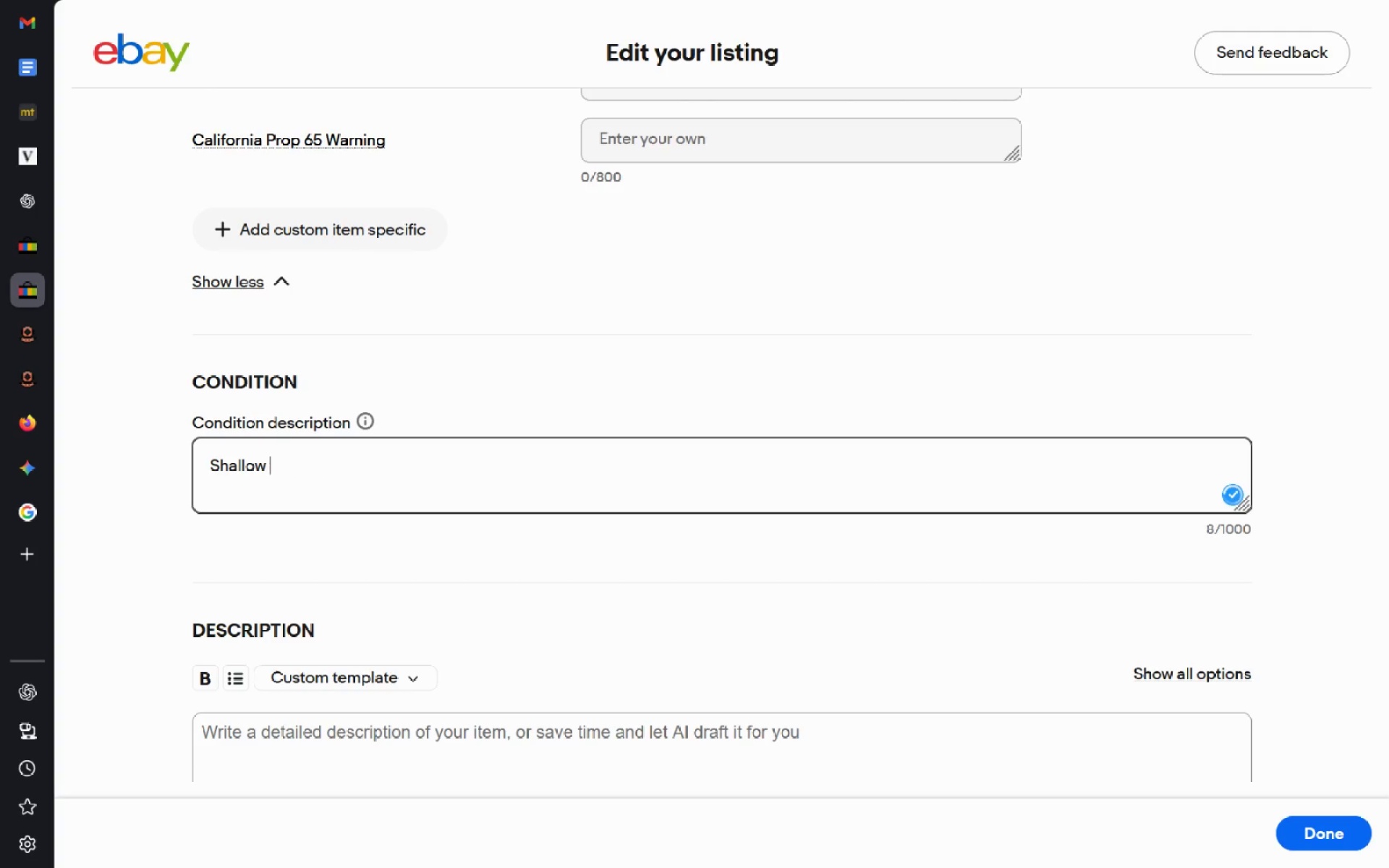 
key(Control+Backspace)
 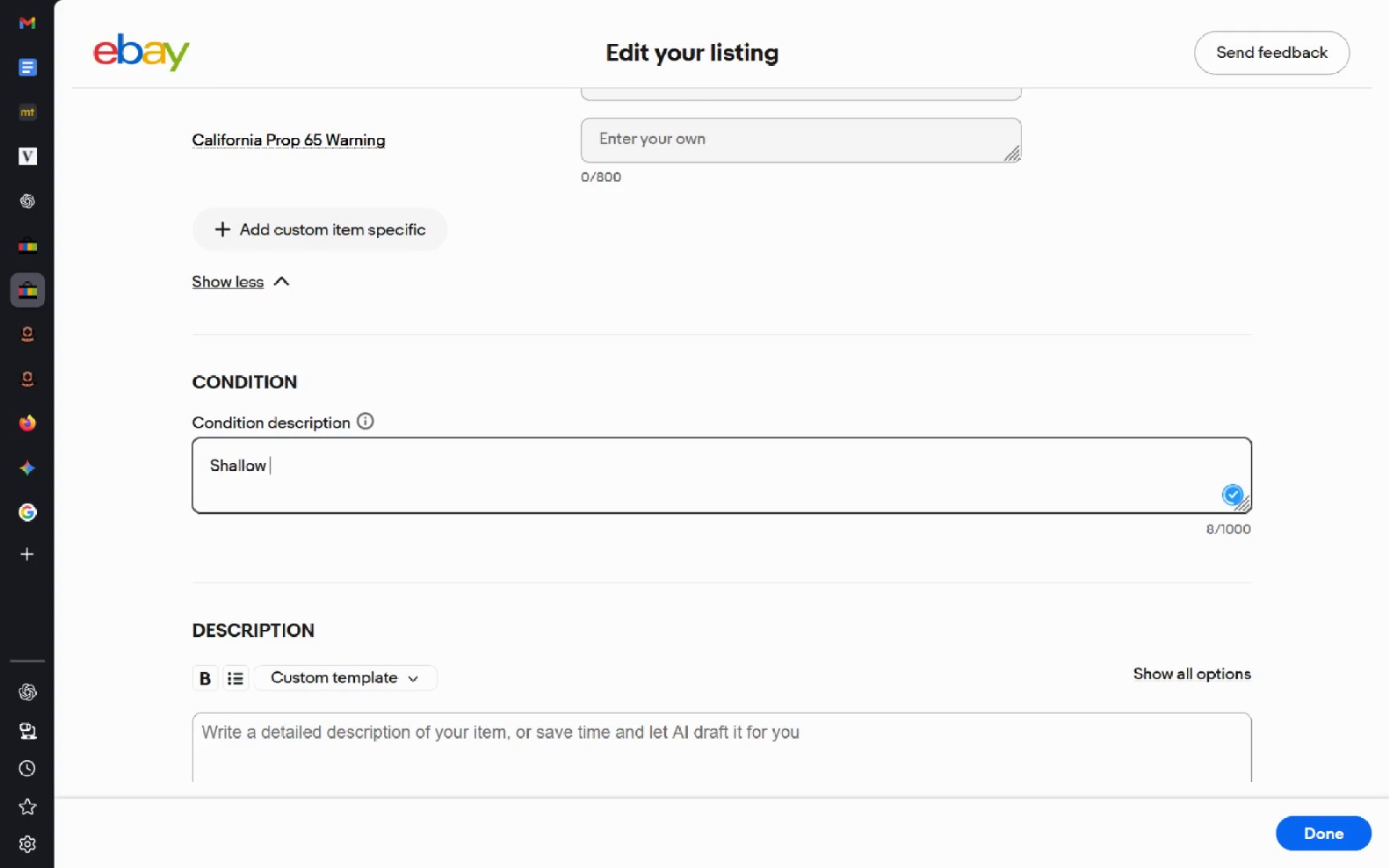 
key(Control+Backspace)
 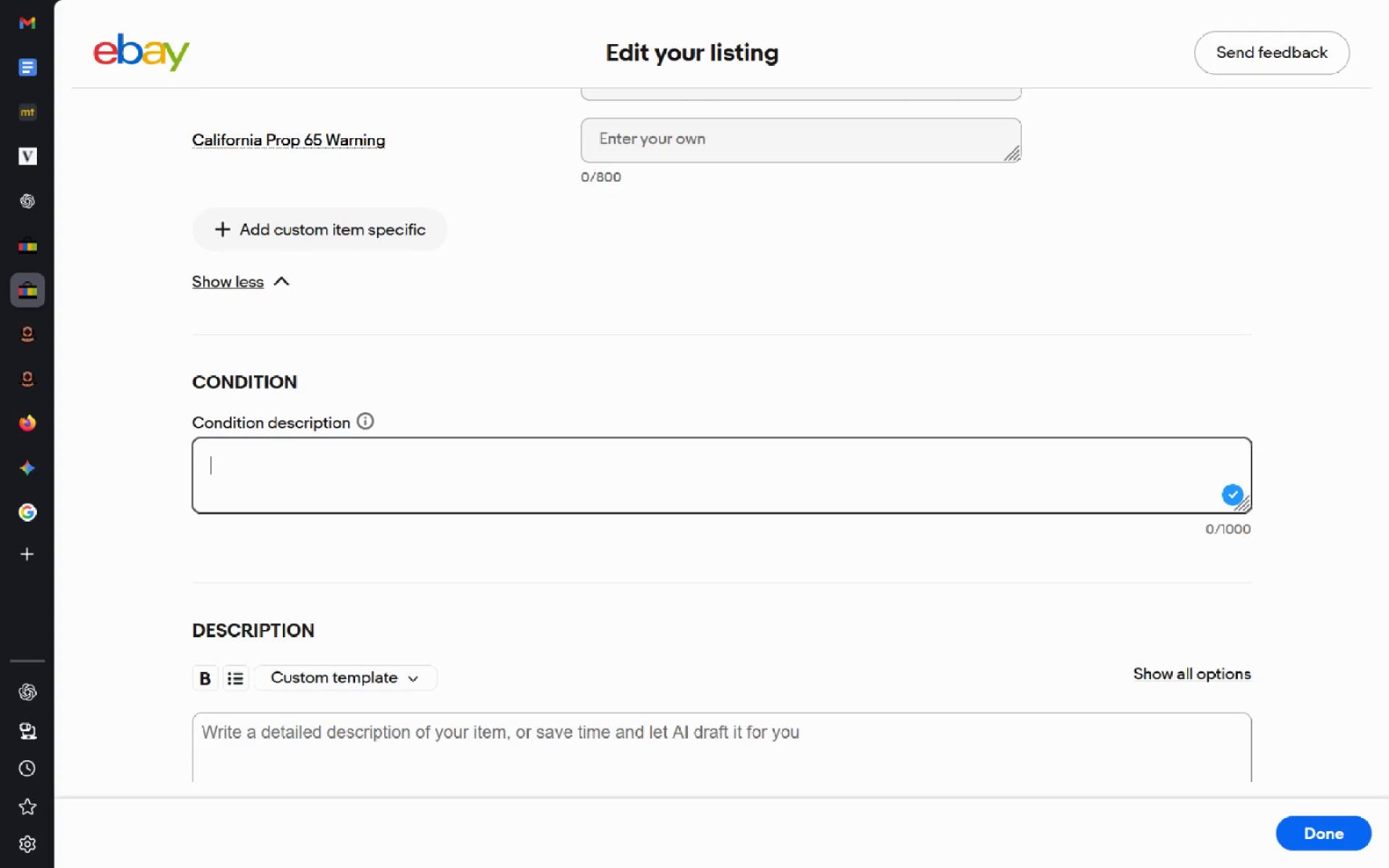 
type(Years of usage and s)
key(Backspace)
type(water exposure has cause it)
key(Backspace)
key(Backspace)
key(Backspace)
type(d it to rust a)
key(Backspace)
type(in )
key(Backspace)
key(Backspace)
key(Backspace)
type(have caveats.)
 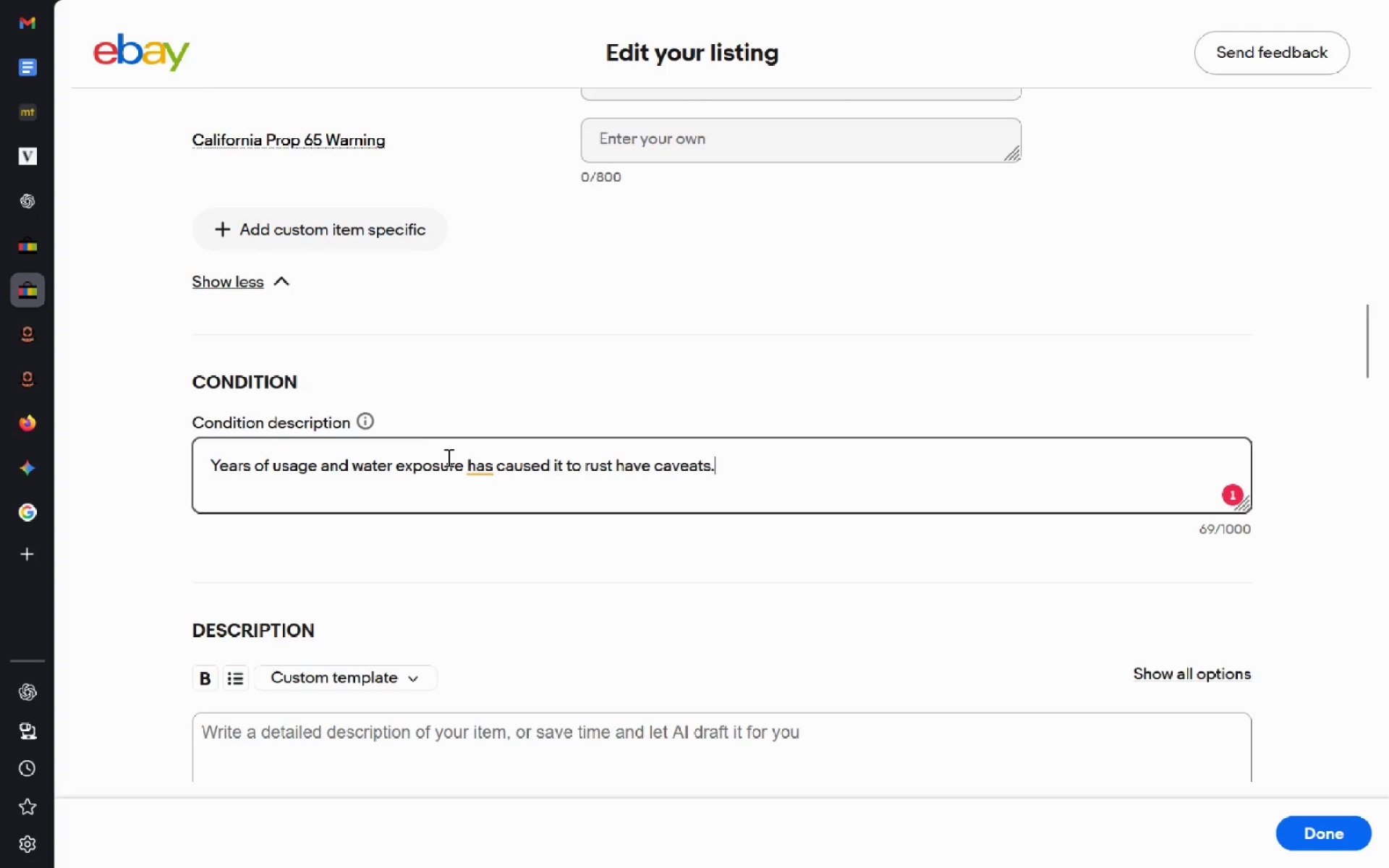 
left_click([478, 468])
 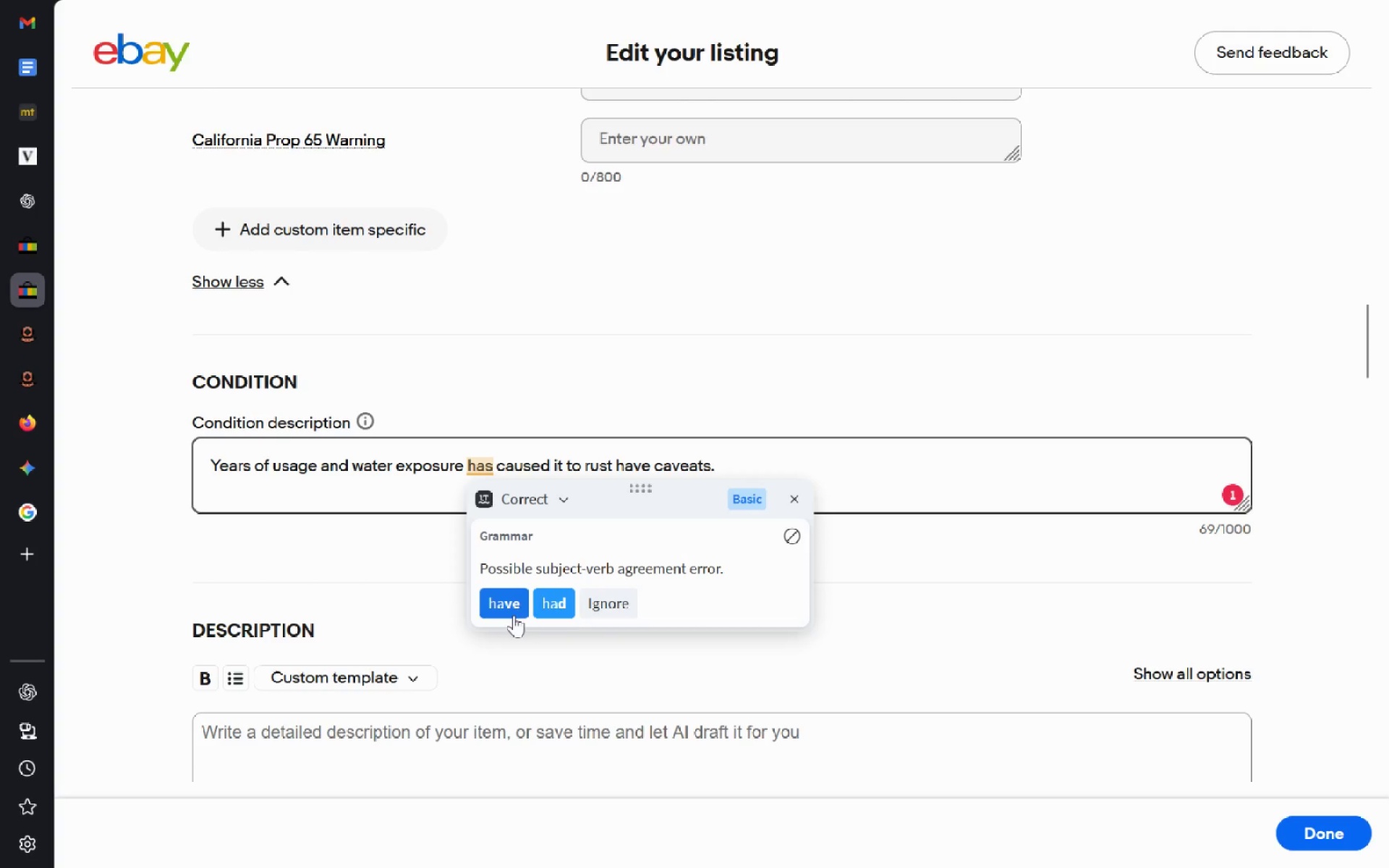 
left_click([514, 615])
 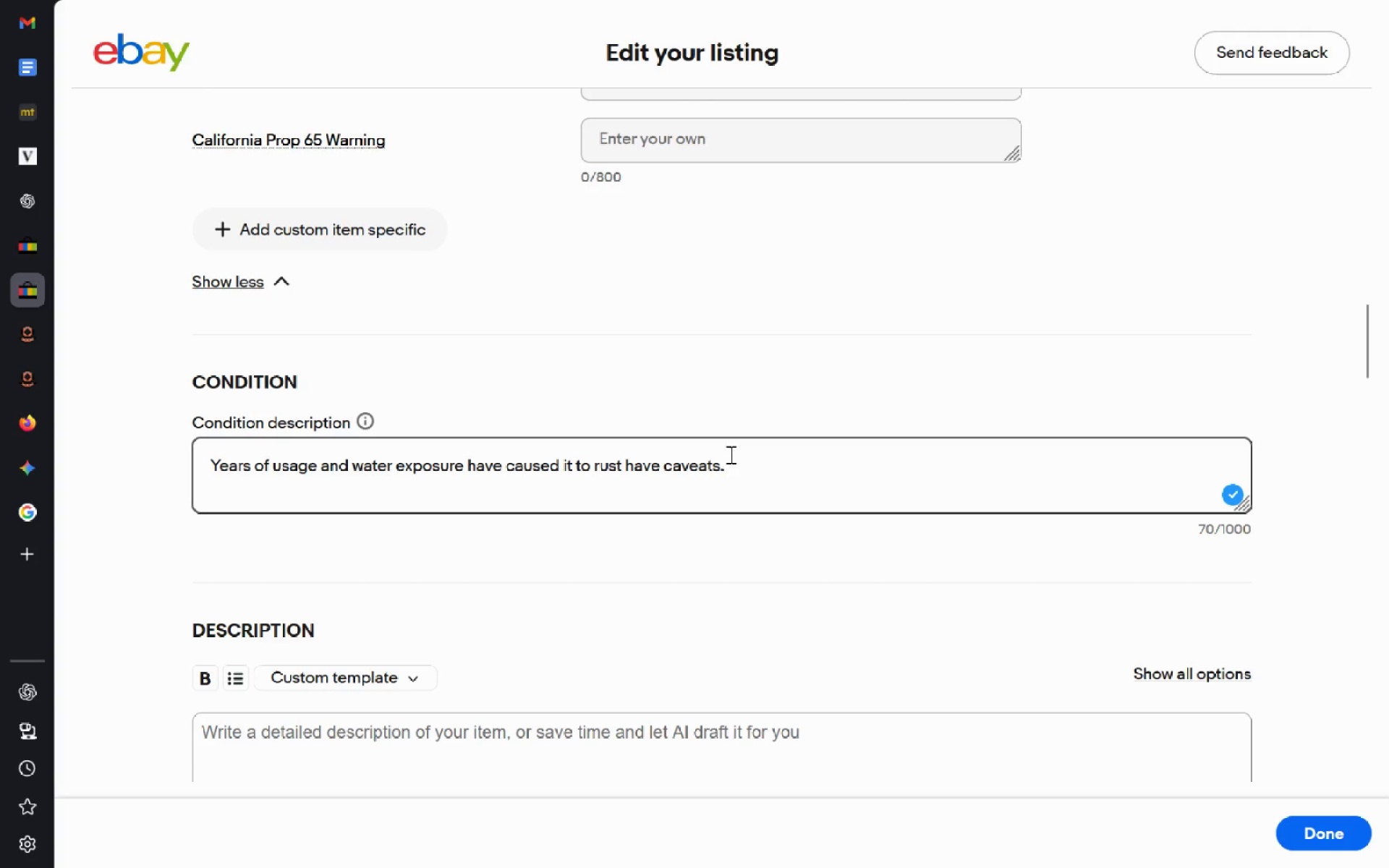 
left_click([735, 476])
 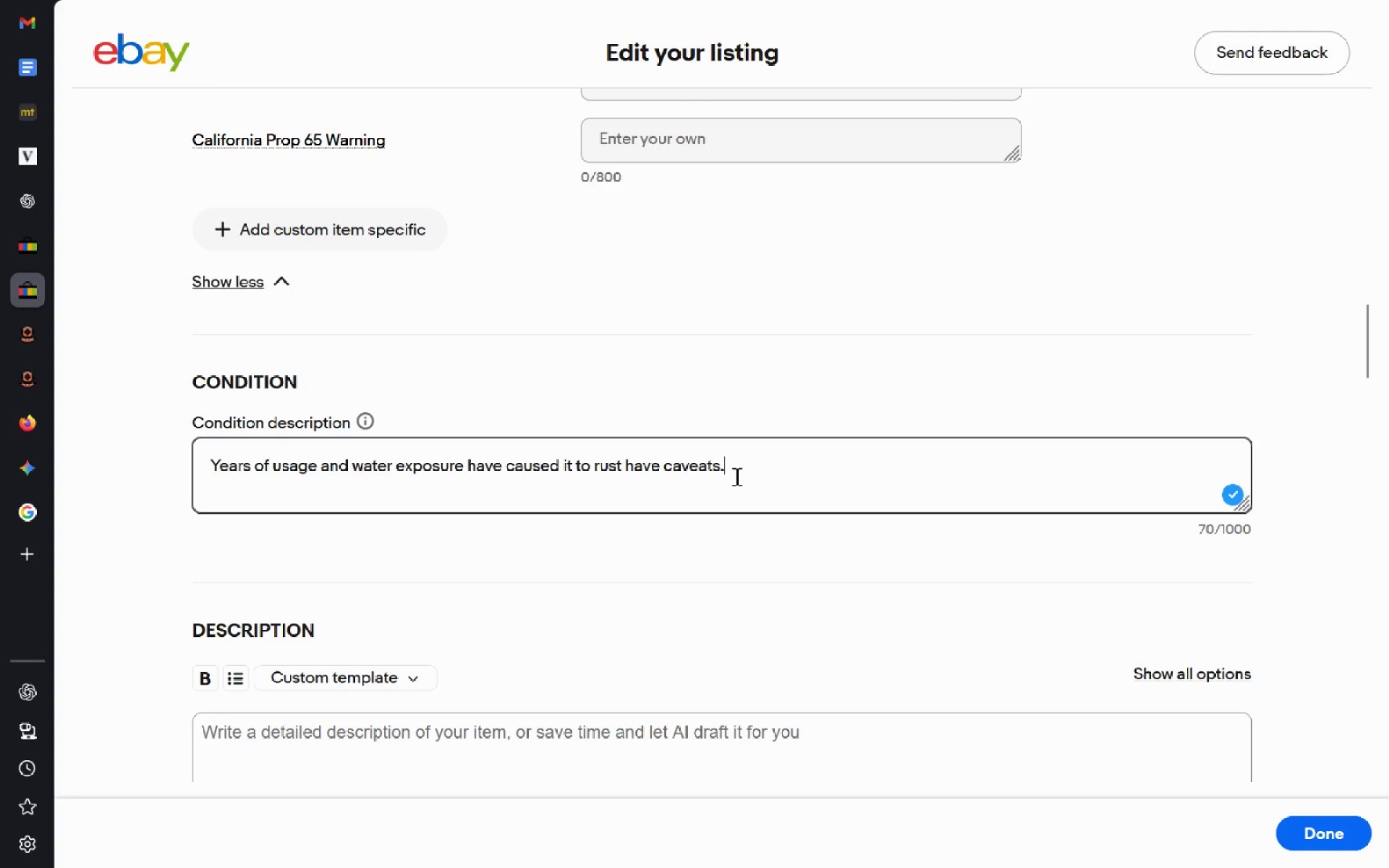 
key(Control+Backspace)
 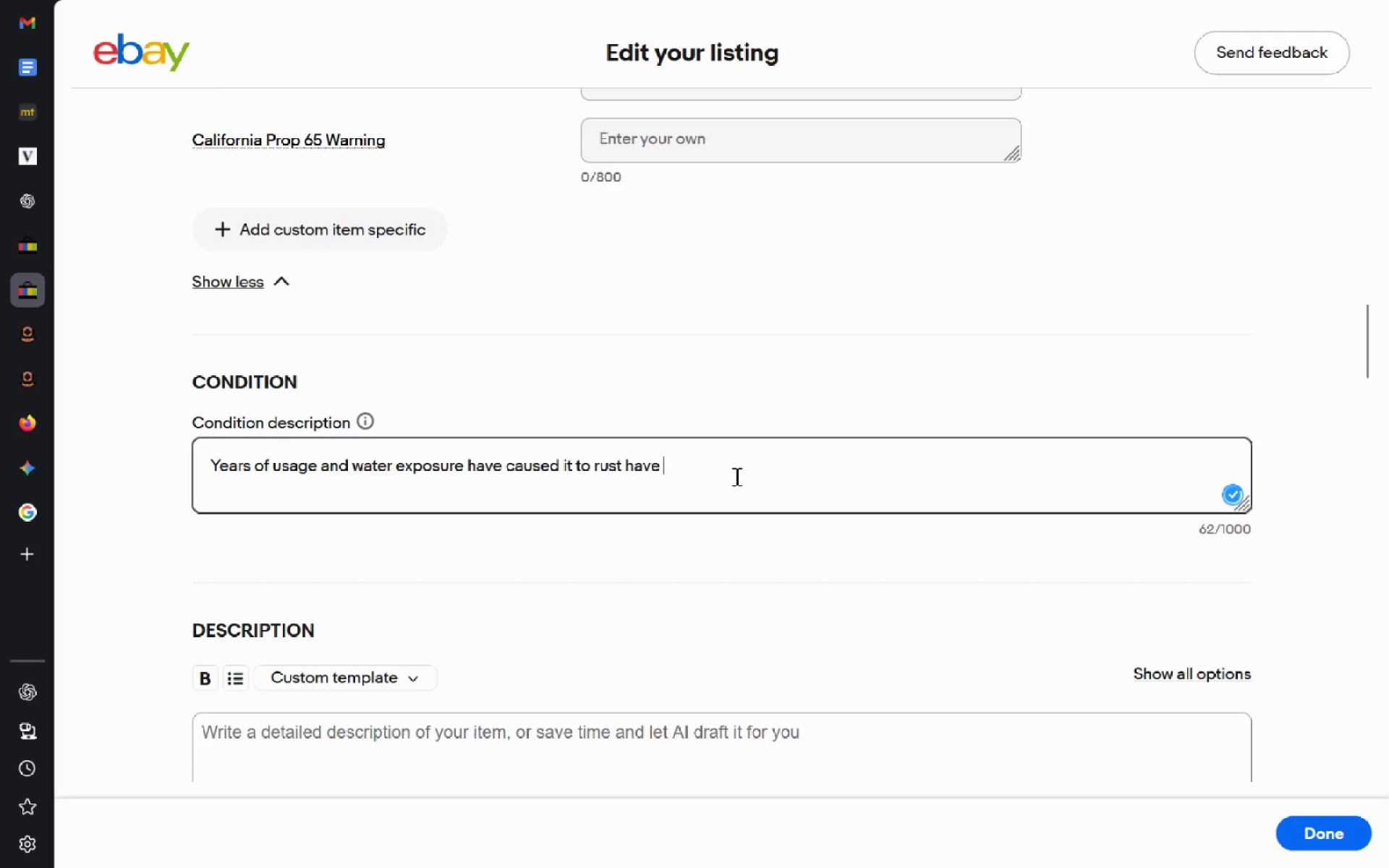 
key(Control+Backspace)
 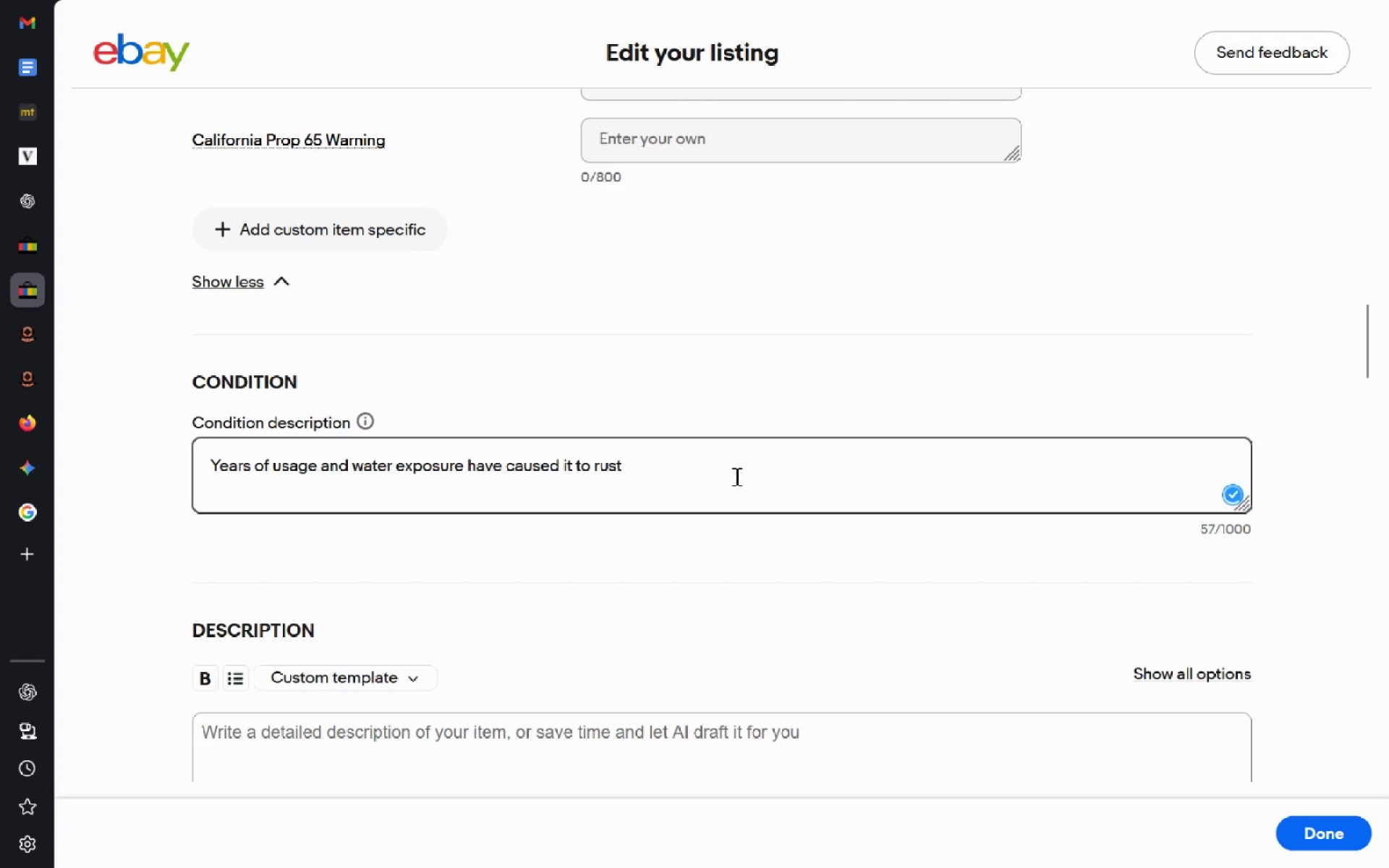 
key(Backspace)
type(. A lt)
key(Backspace)
type(ot fo)
key(Backspace)
key(Backspace)
type(of )
key(Backspace)
 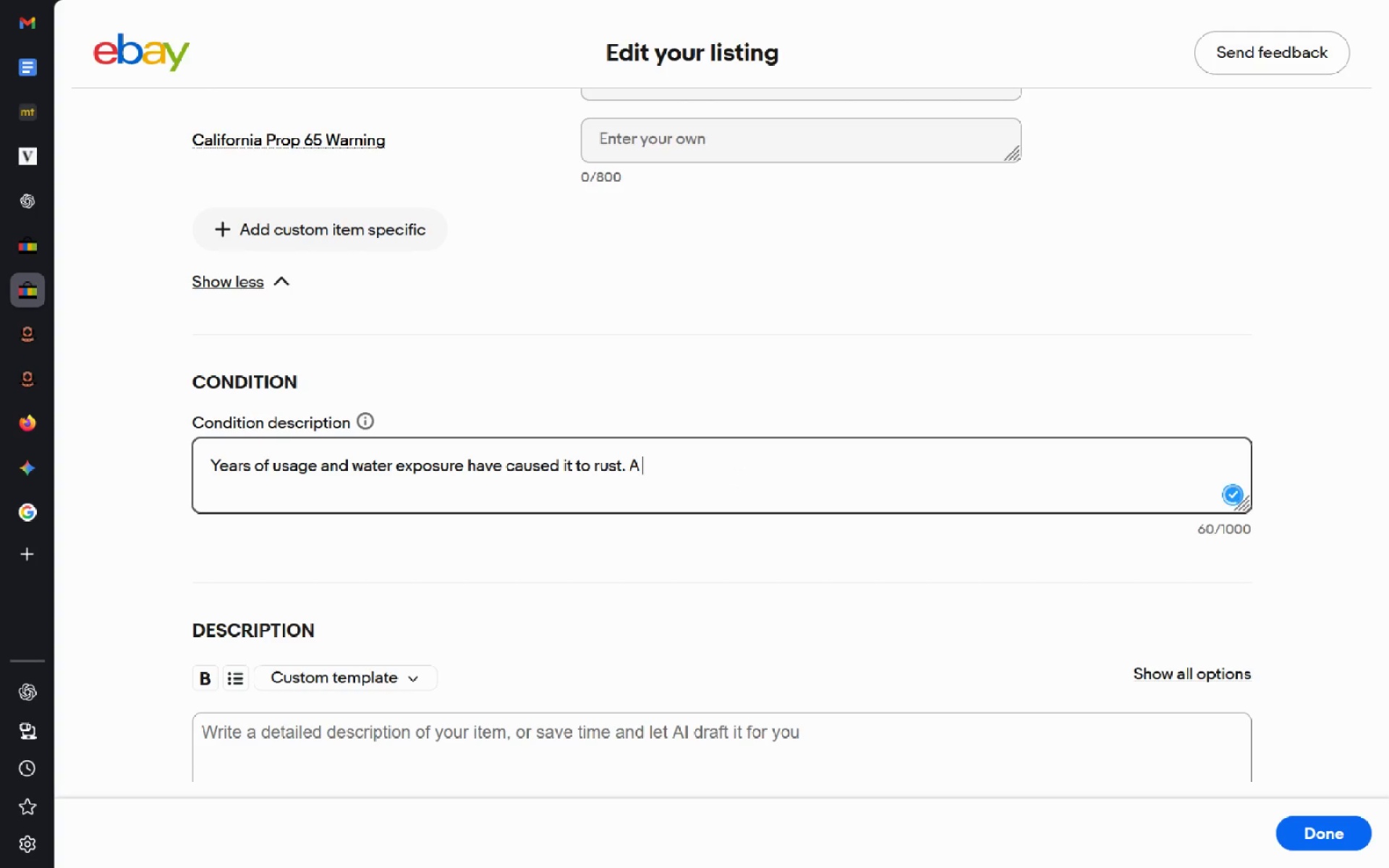 
key(Control+Backspace)
 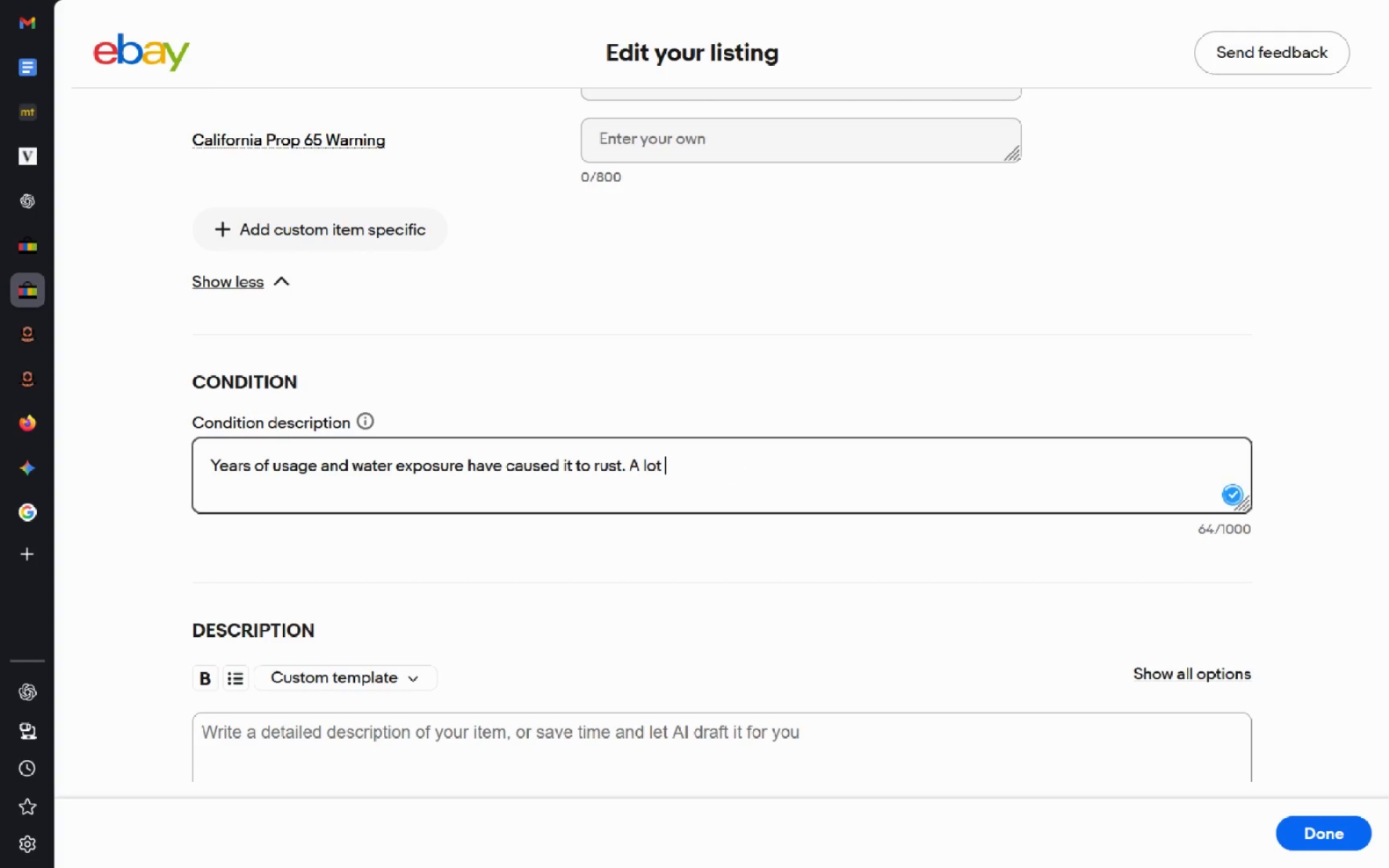 
key(Control+Backspace)
 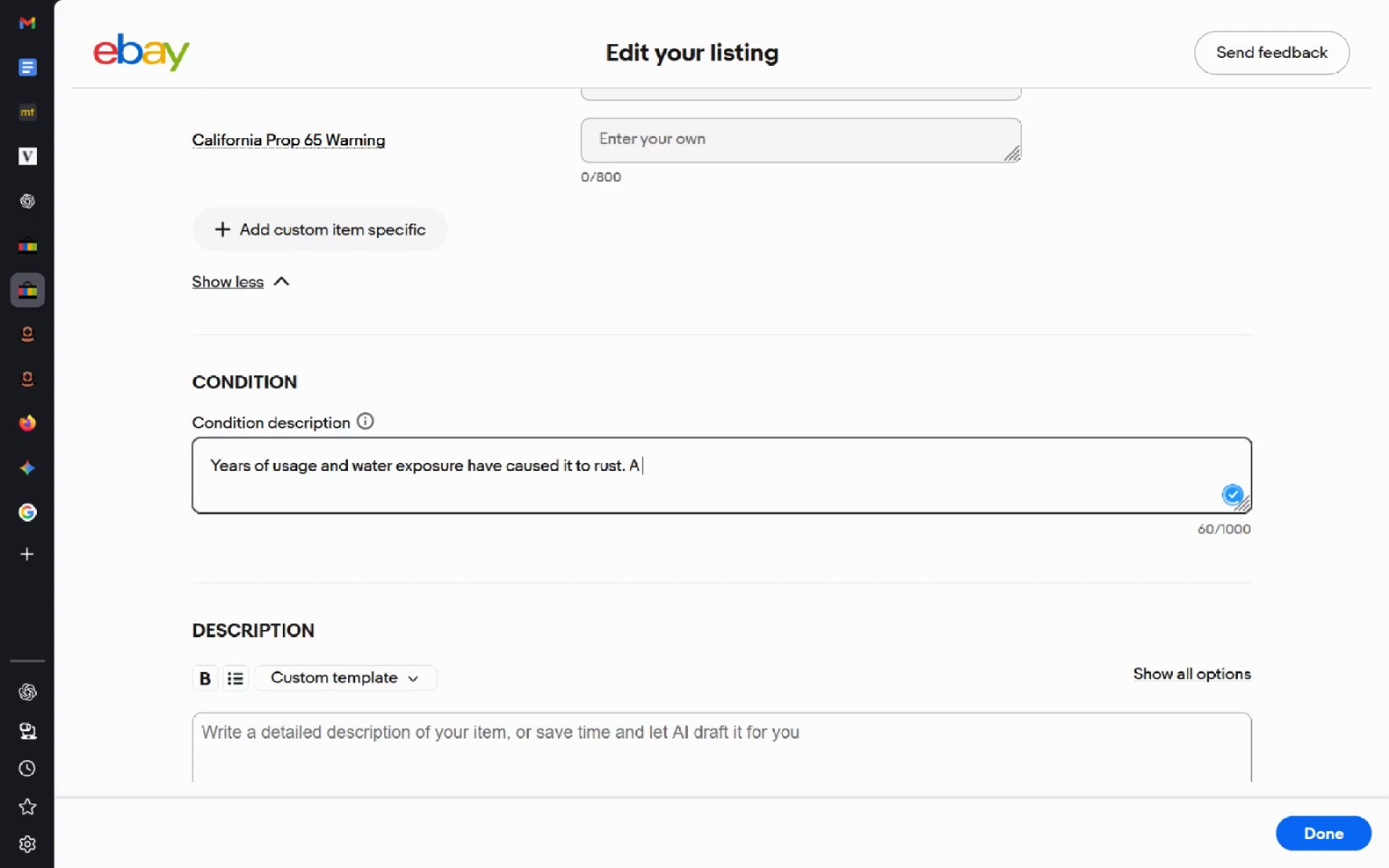 
key(Shift+ShiftLeft)
 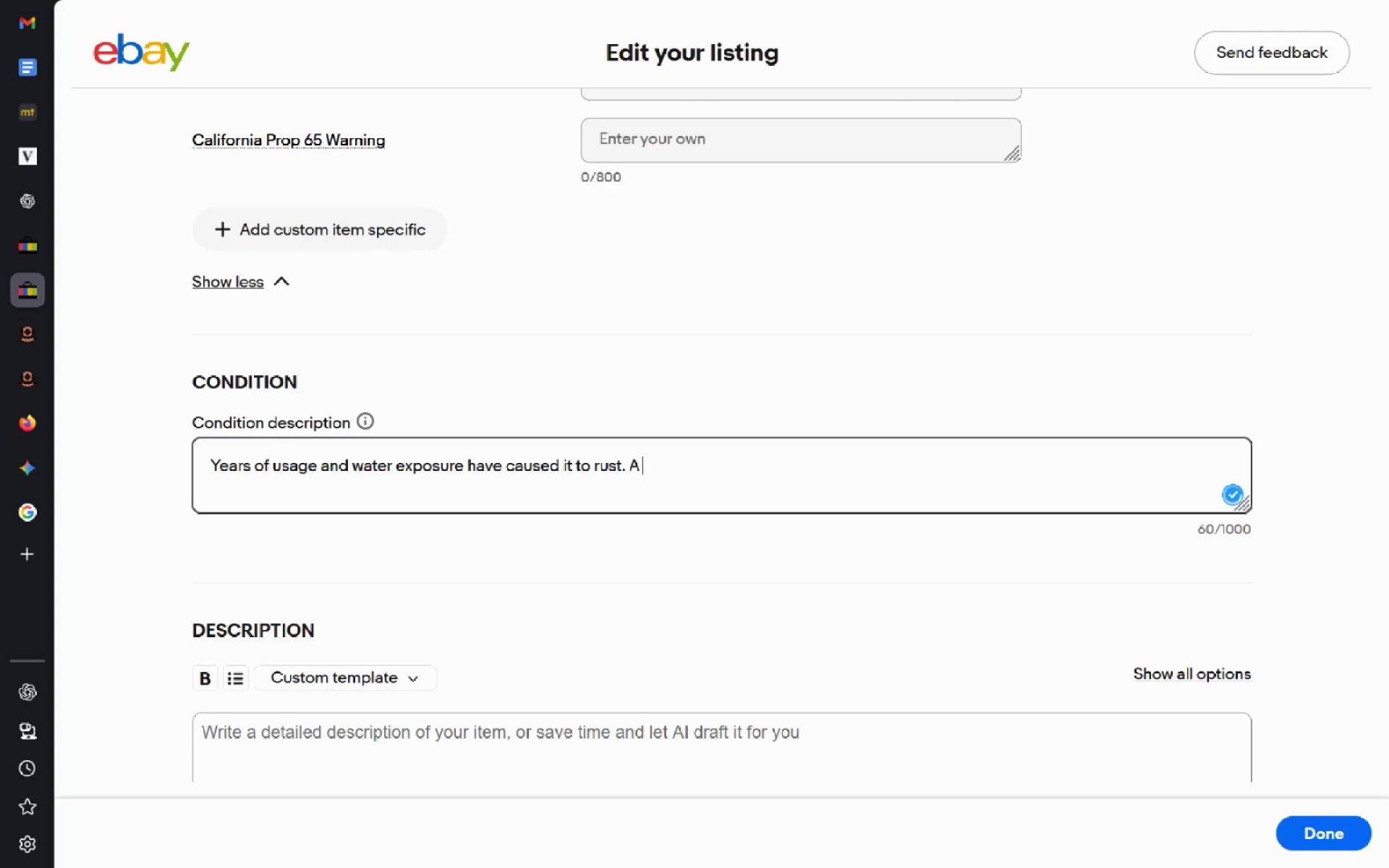 
key(Control+ControlLeft)